 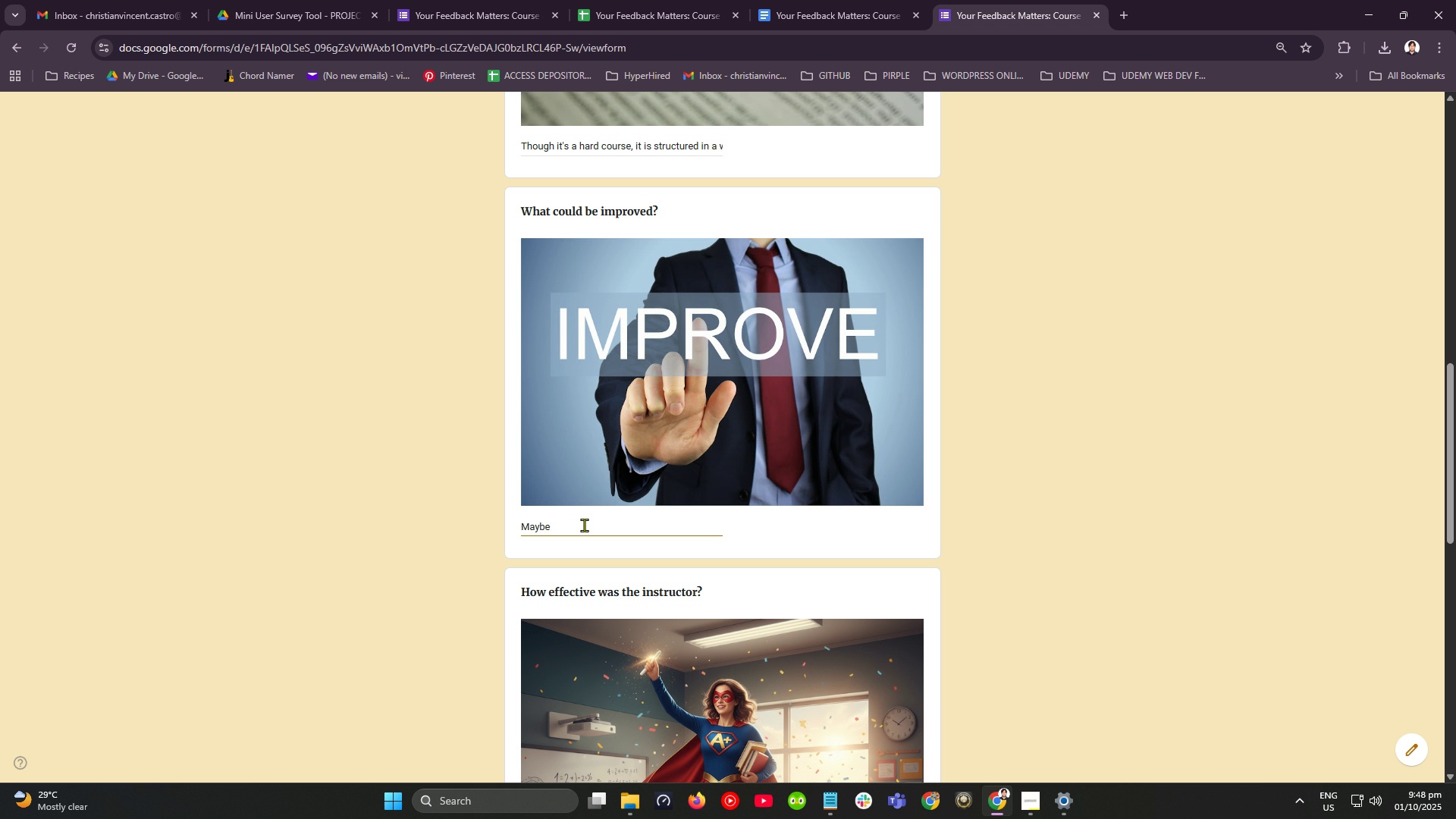 
type(do away with highkly )
key(Backspace)
key(Backspace)
key(Backspace)
key(Backspace)
type(ly r)
key(Backspace)
type(technical terms or at least )
 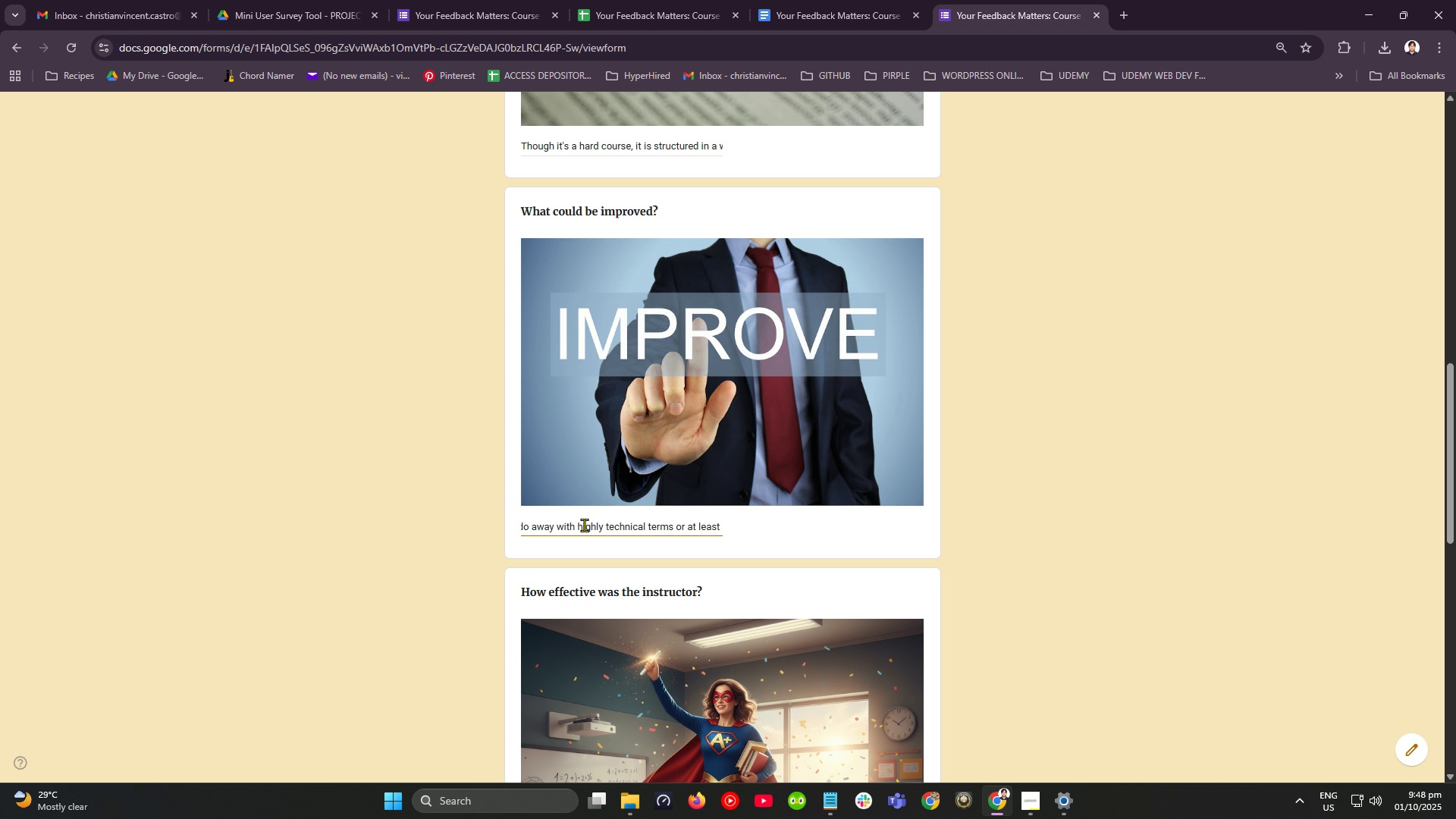 
wait(6.24)
 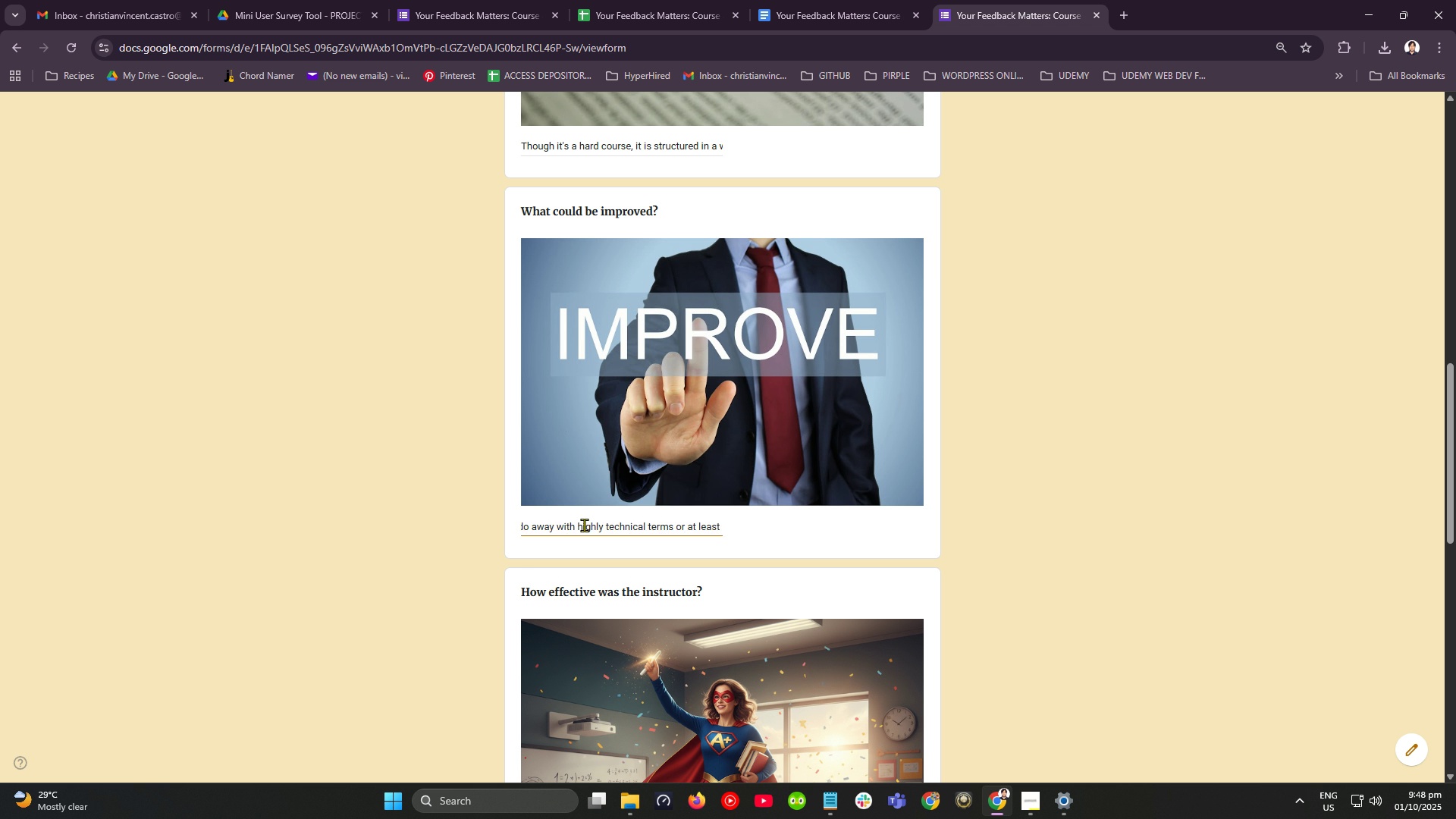 
type(a layman's )
 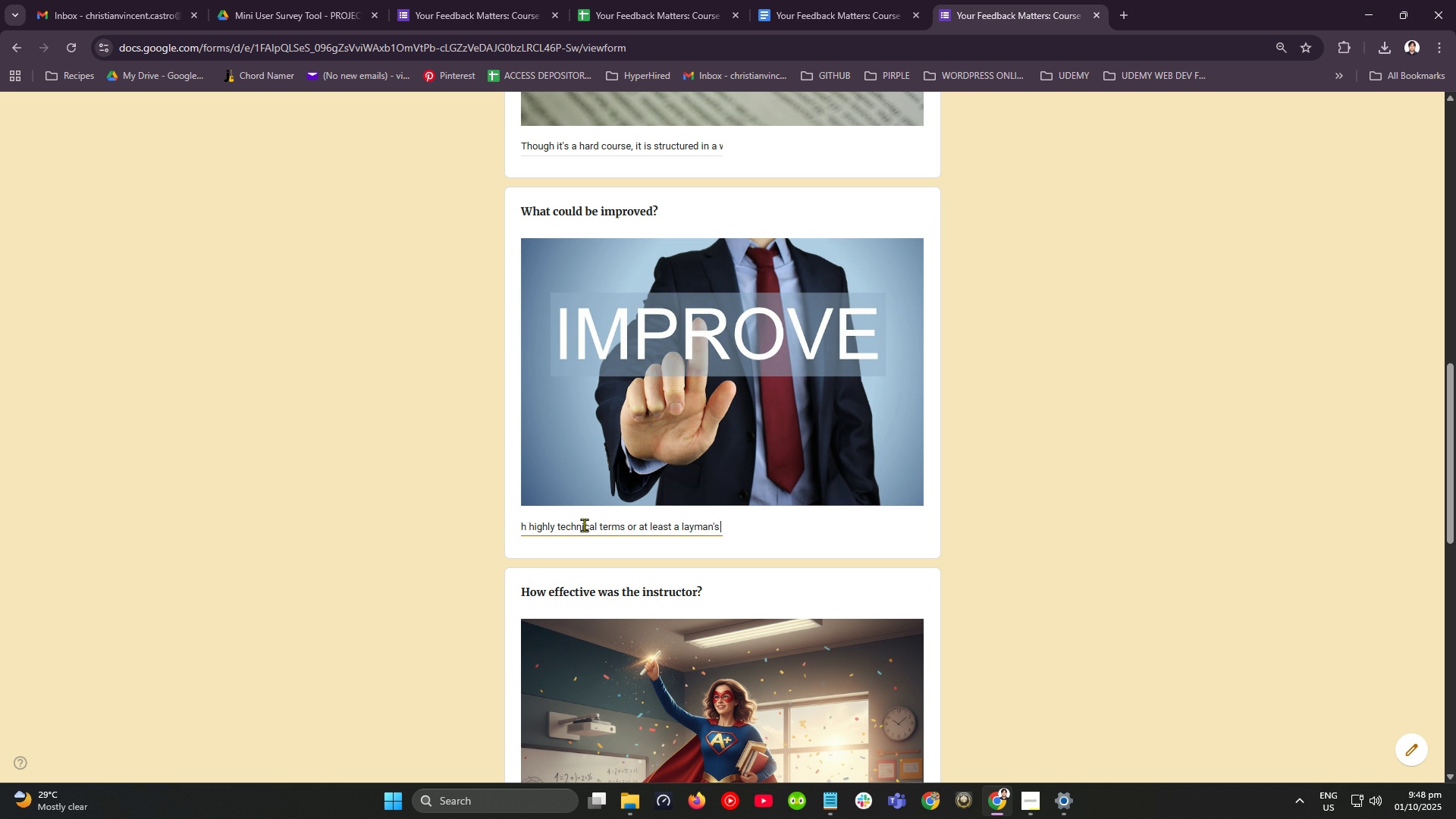 
wait(6.86)
 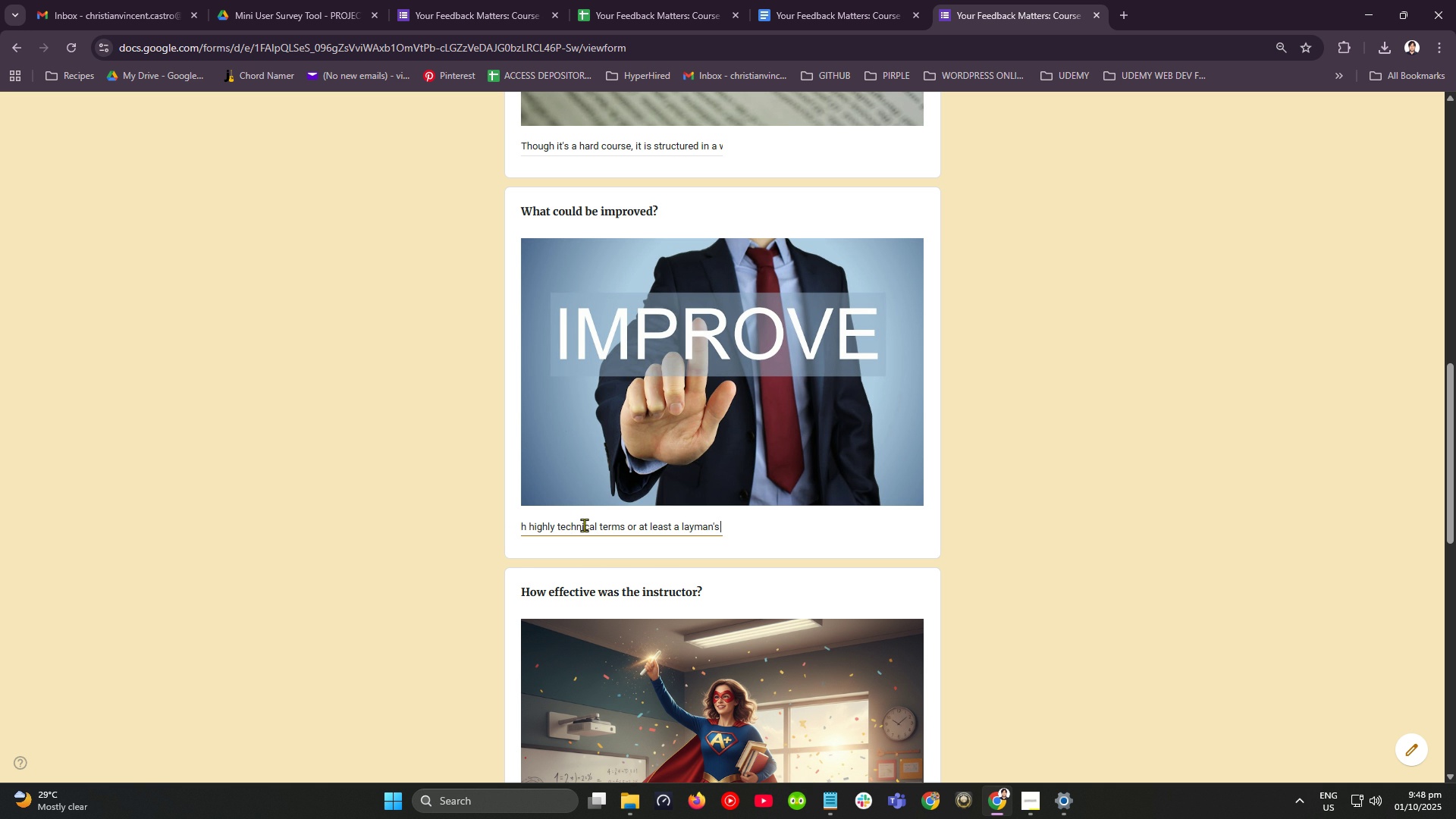 
type(translation for suich terms)